 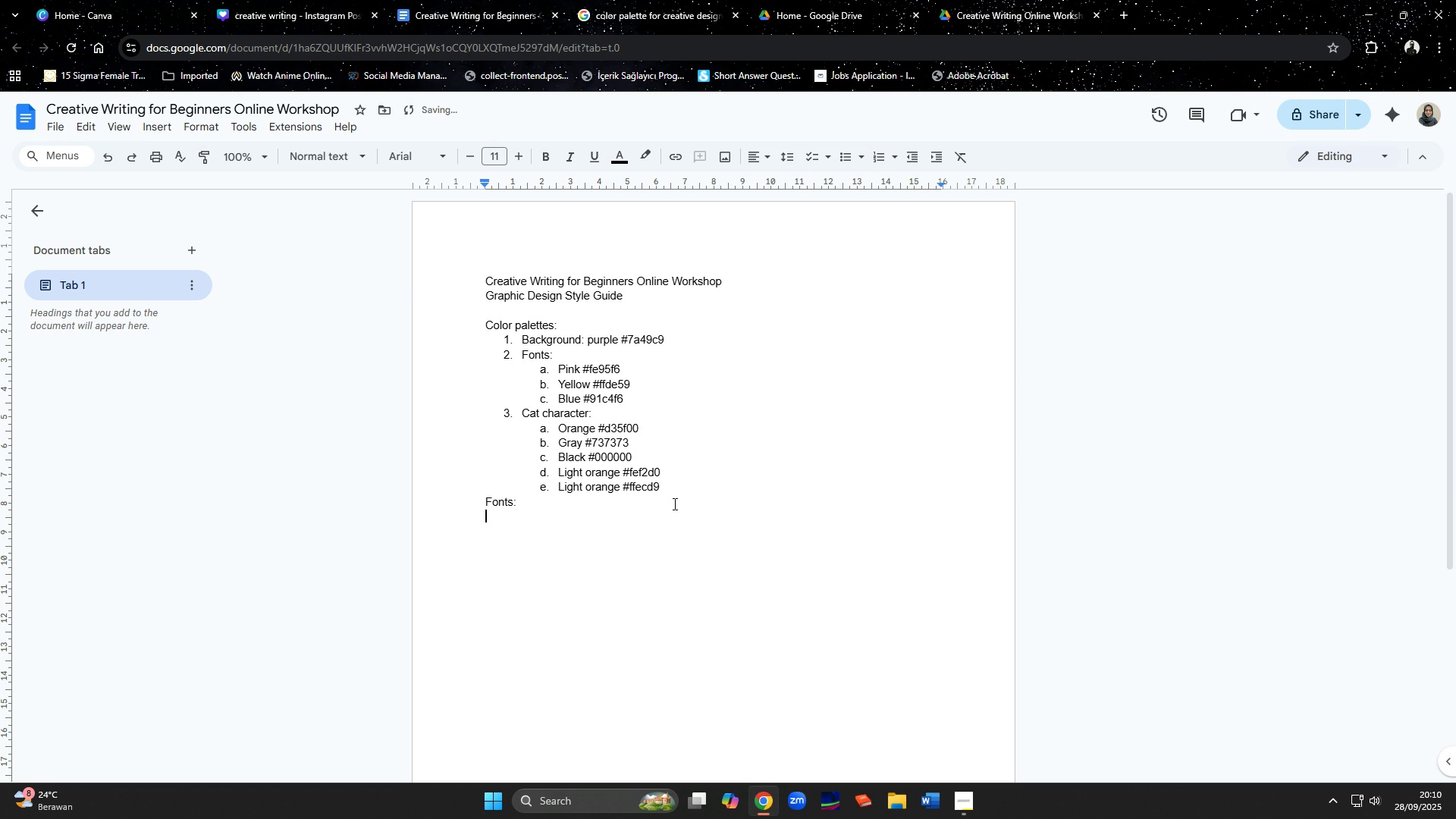 
key(Enter)
 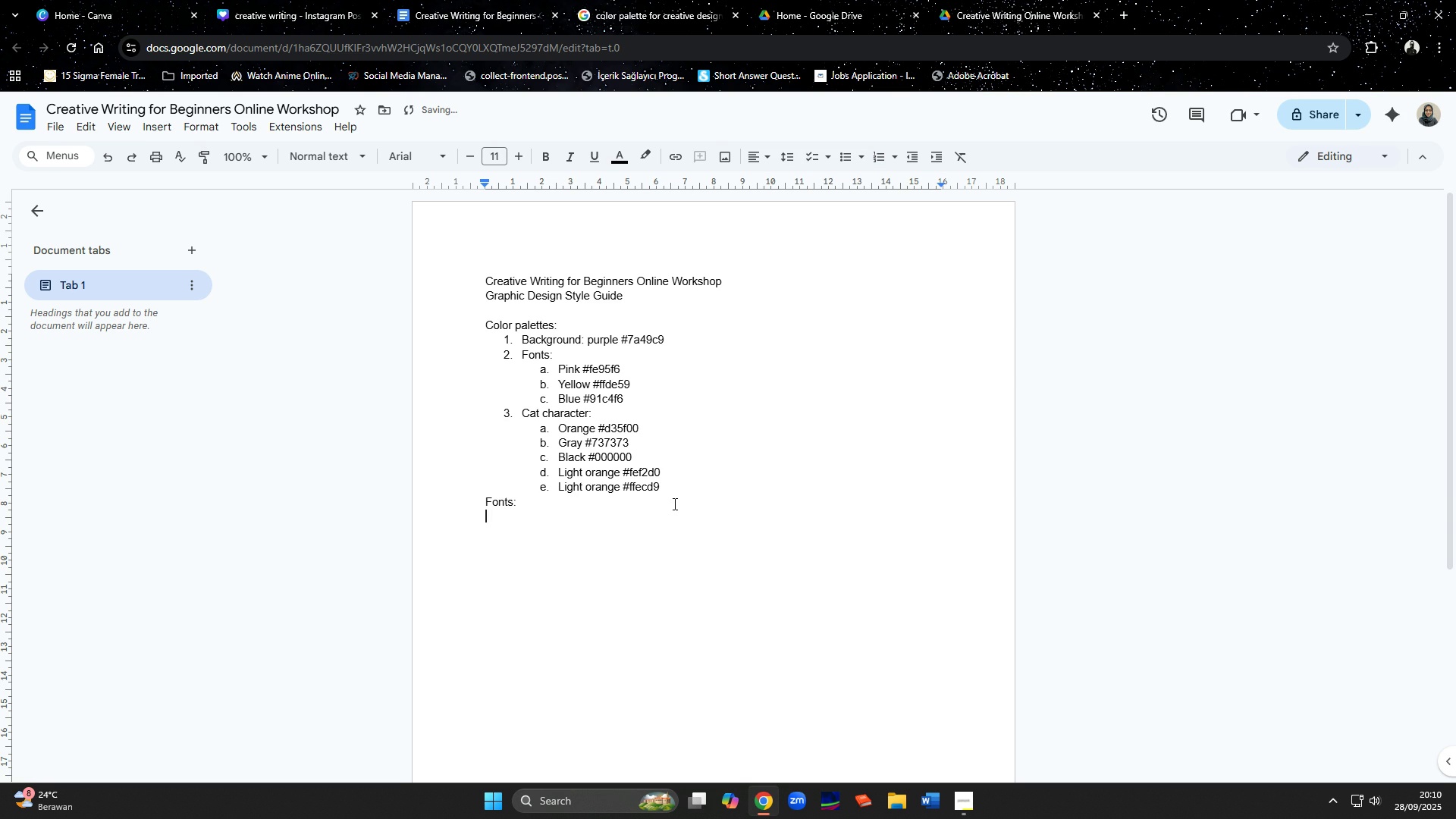 
key(1)
 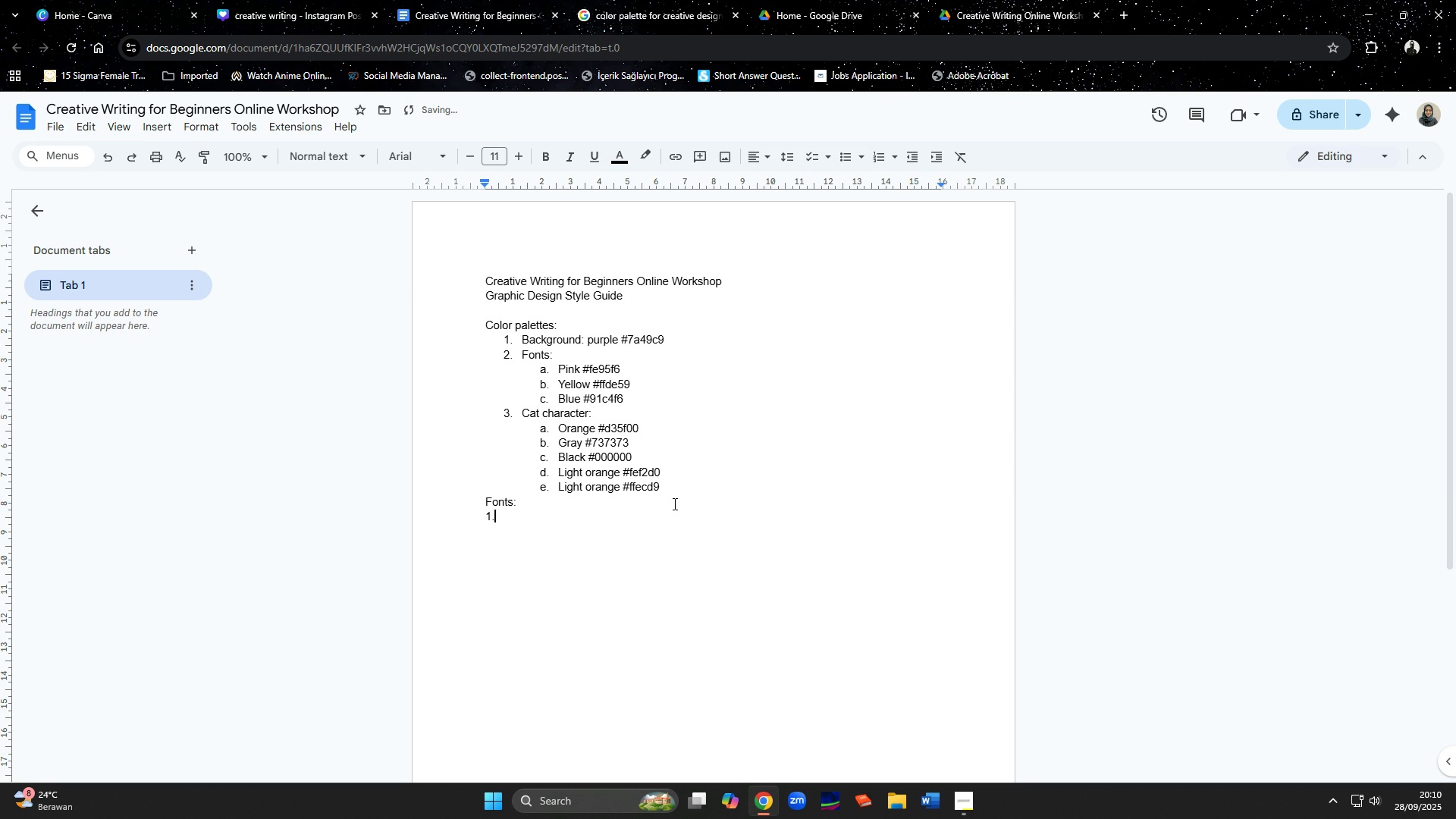 
key(Period)
 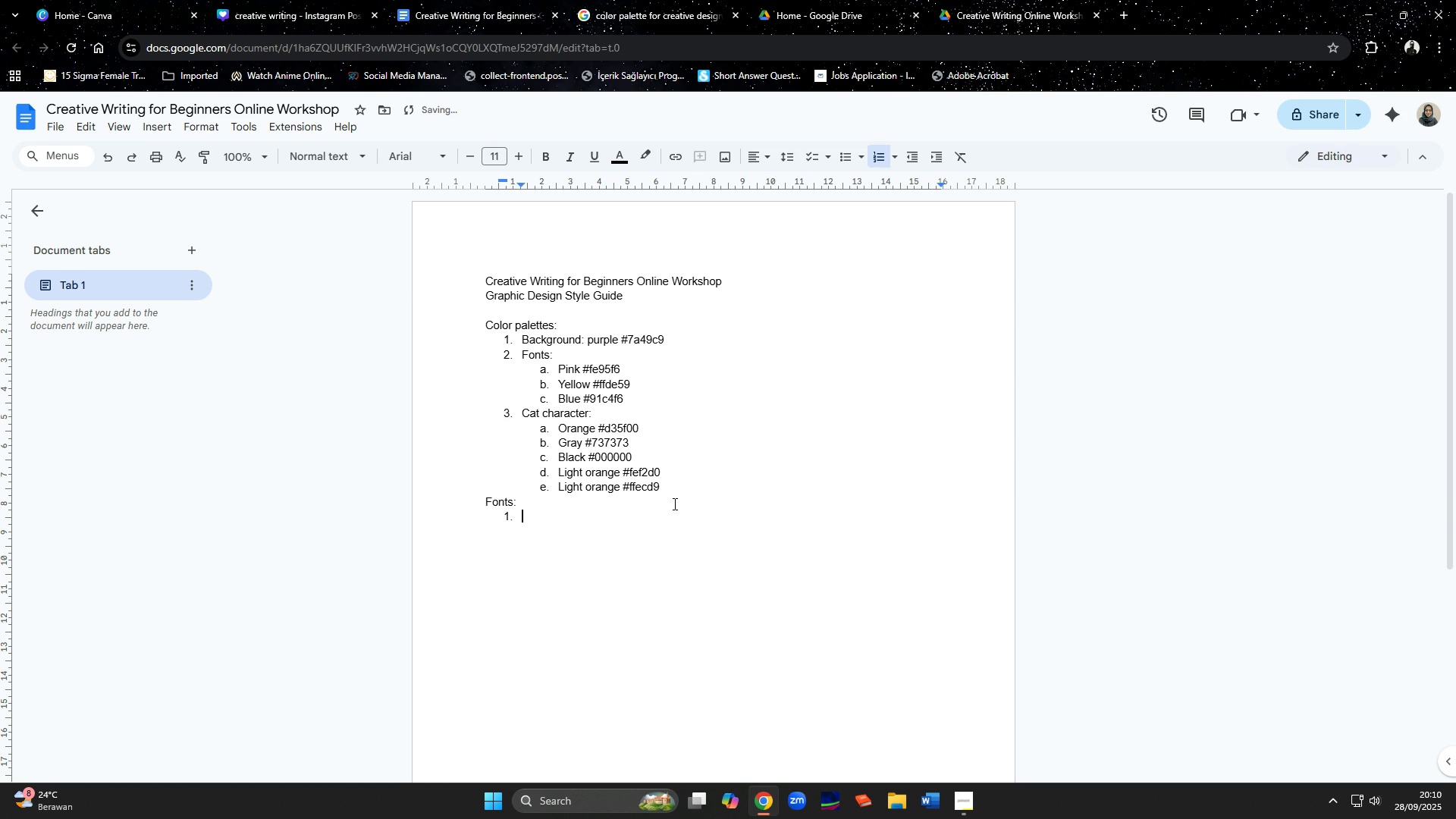 
key(Space)
 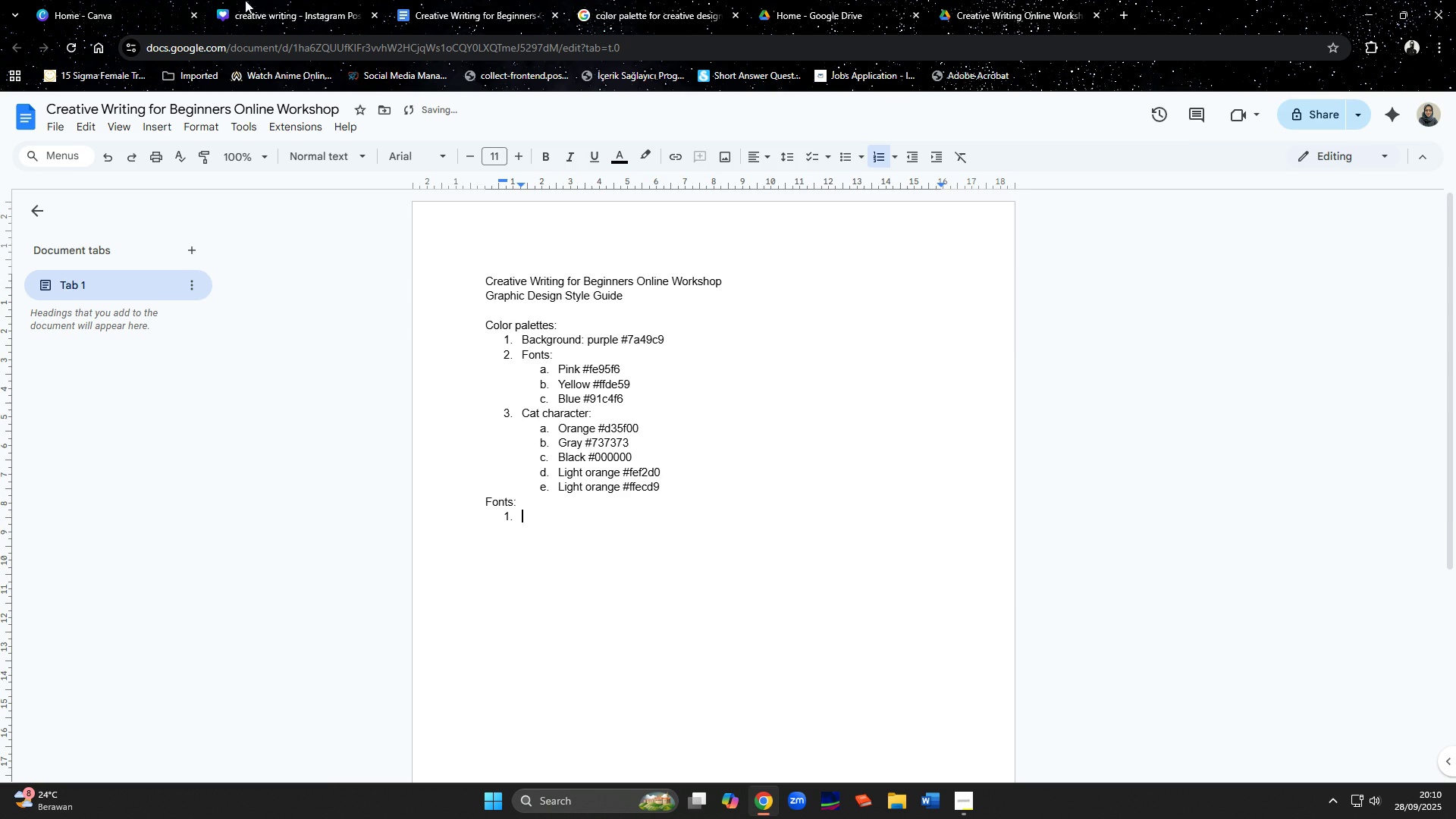 
left_click([253, 0])
 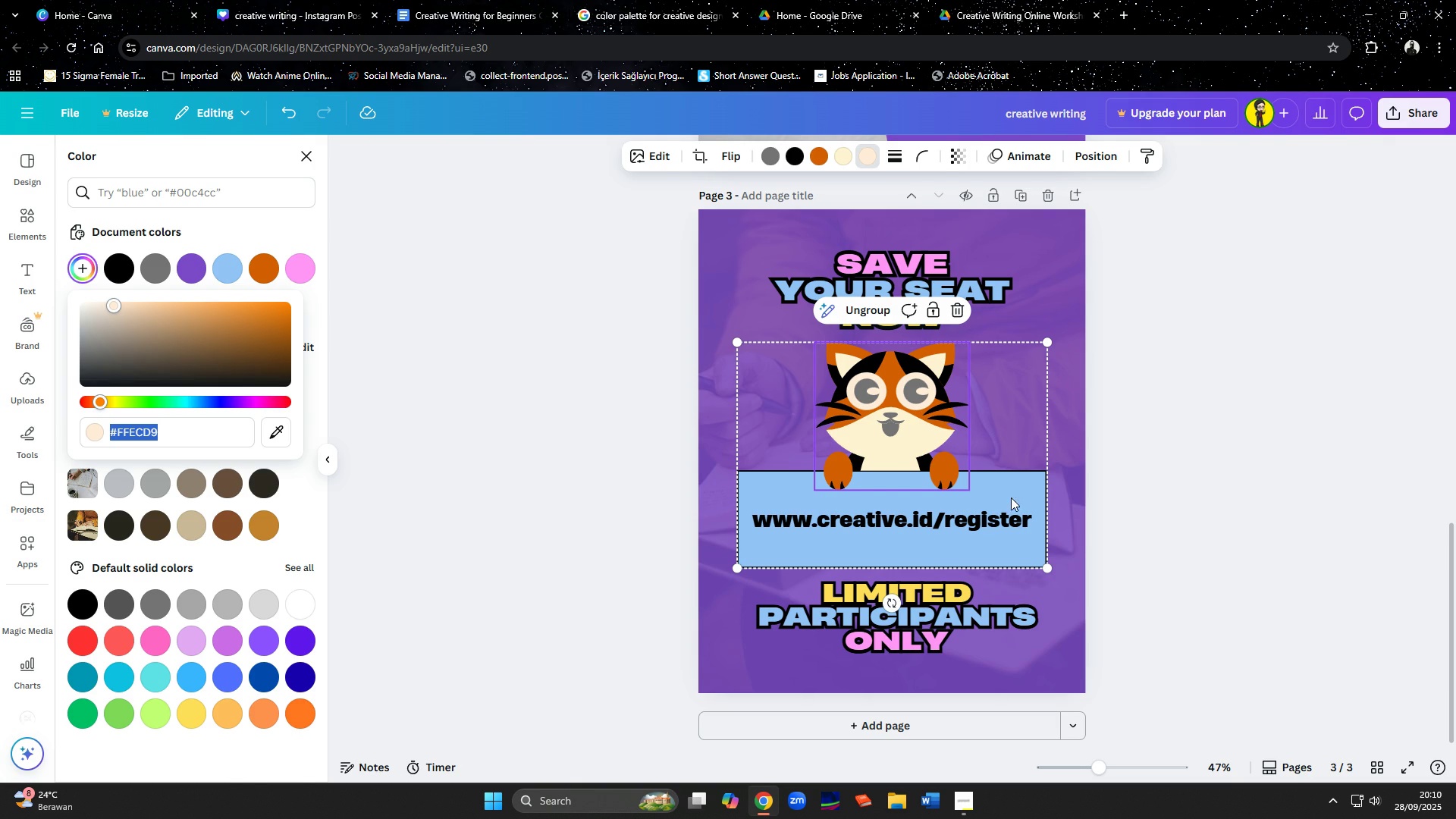 
left_click([964, 523])
 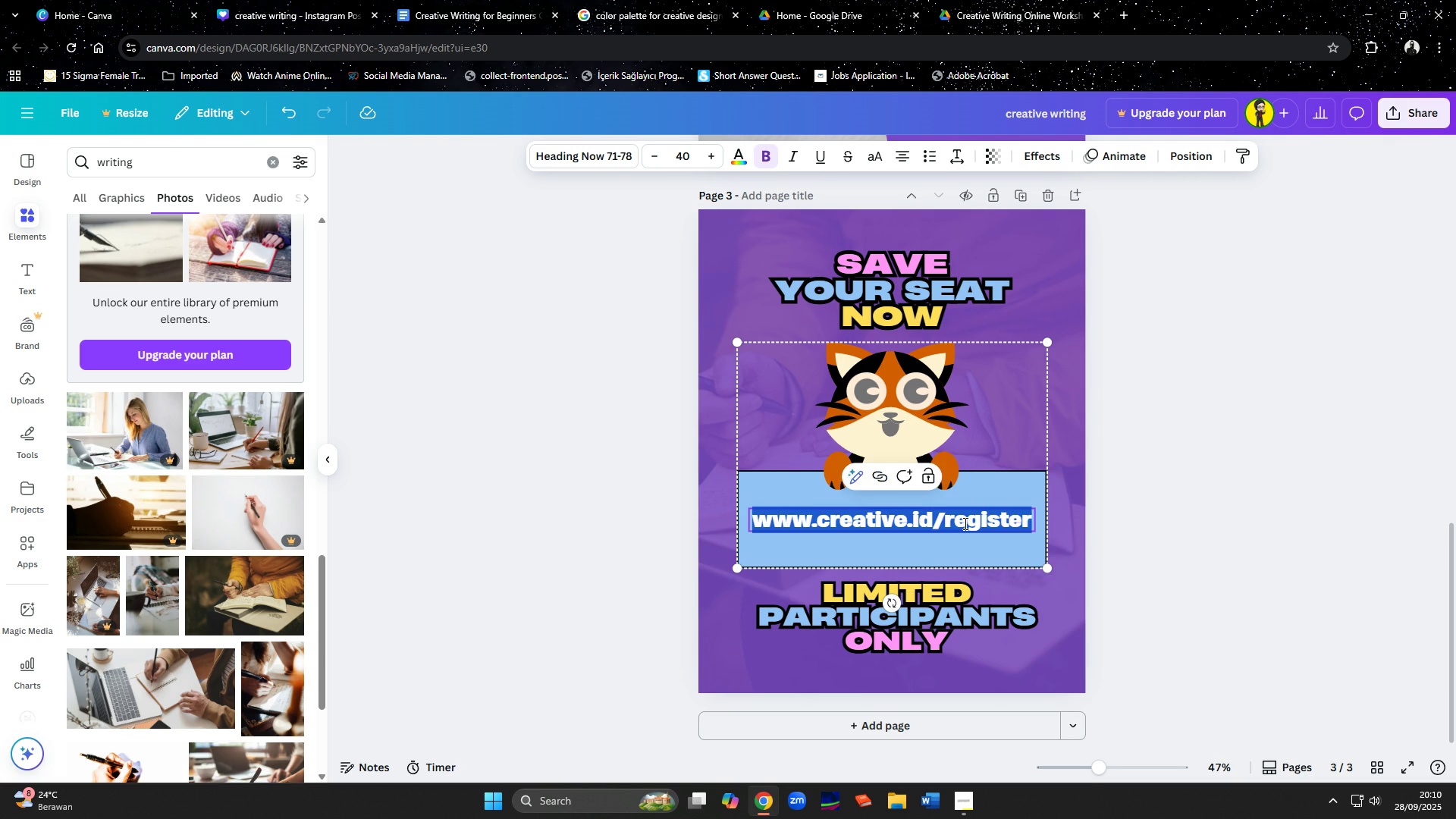 
left_click([964, 523])
 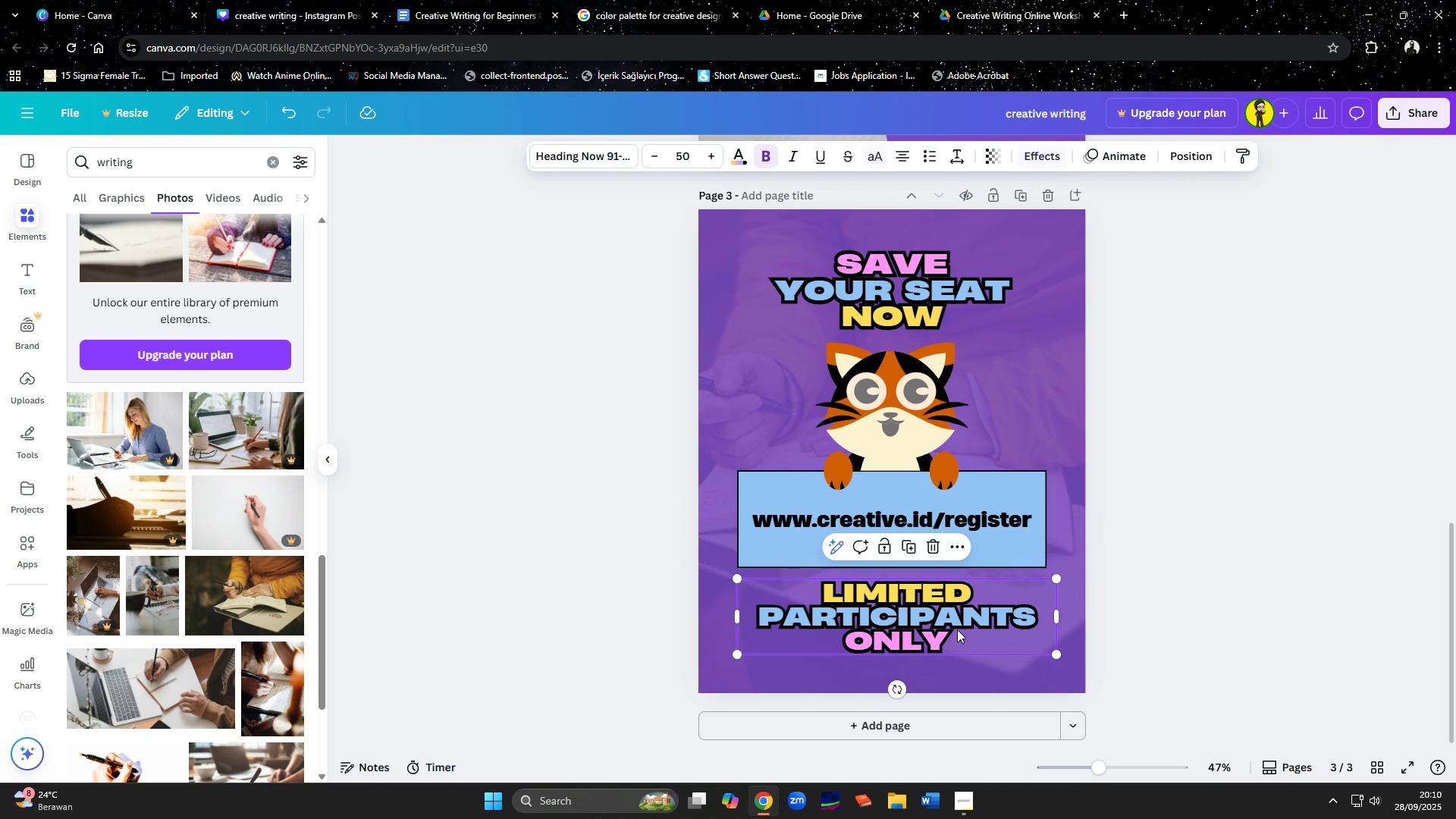 
left_click([957, 629])
 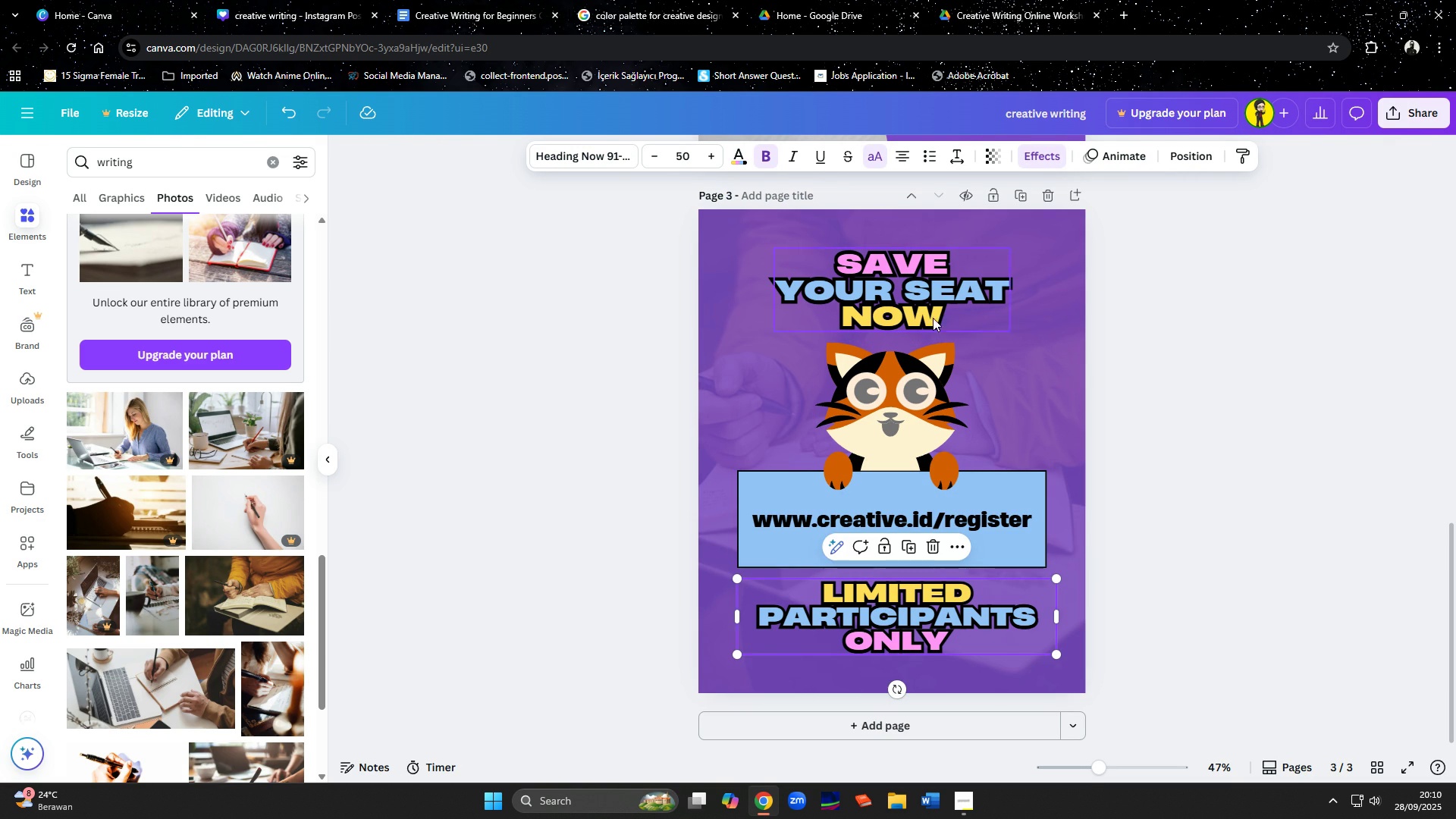 
left_click([928, 300])
 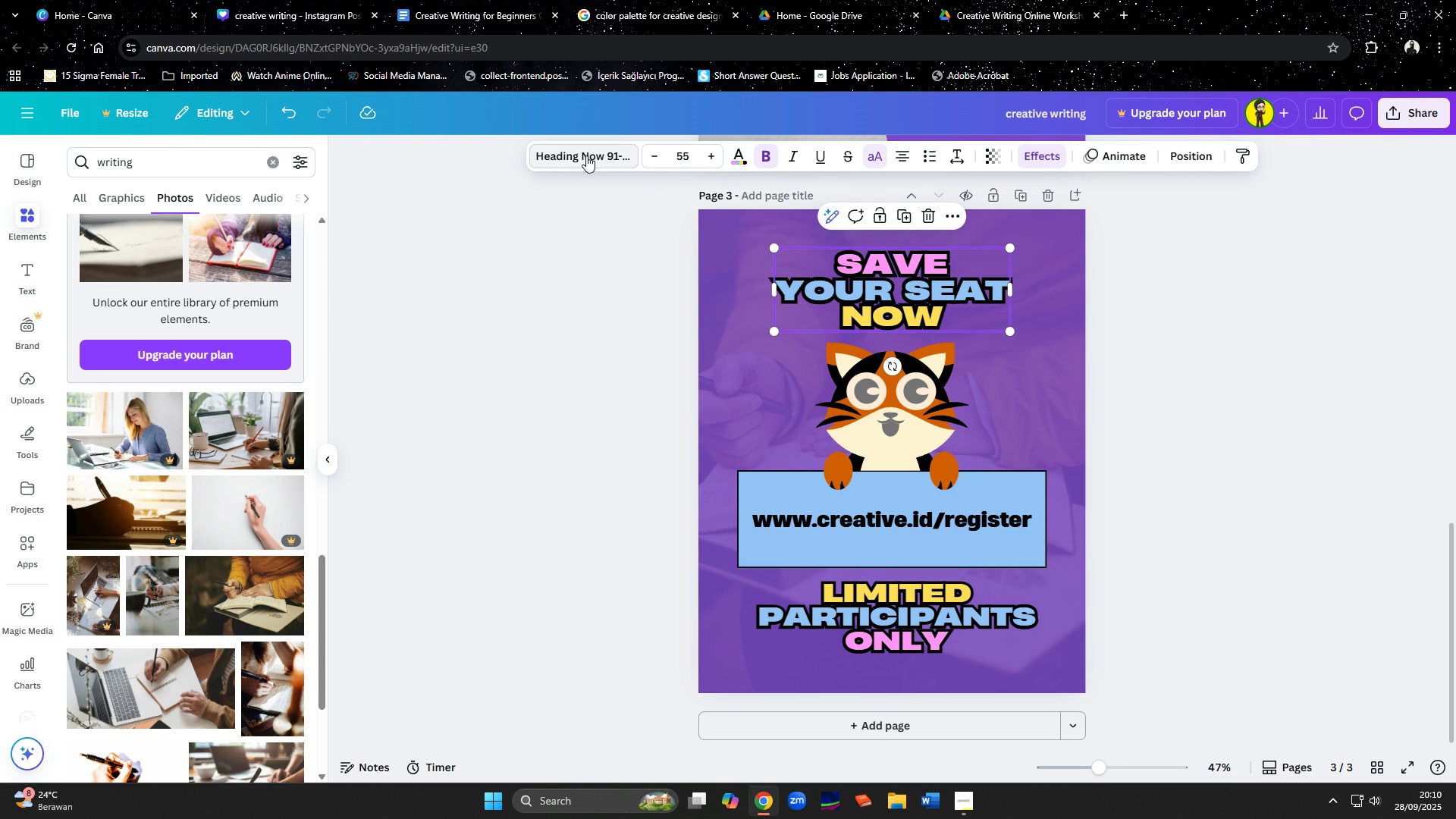 
left_click([585, 155])
 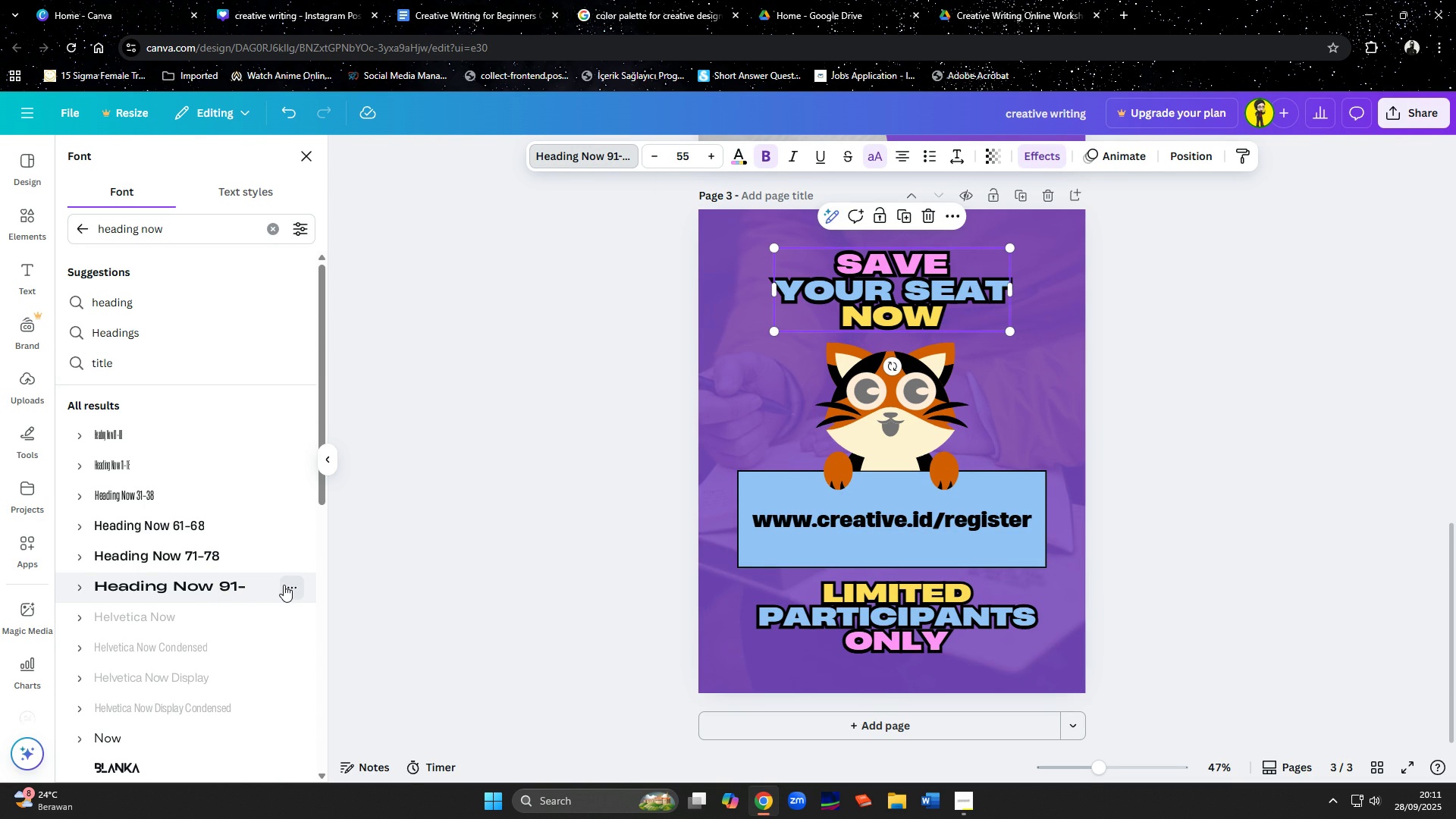 
left_click([507, 20])